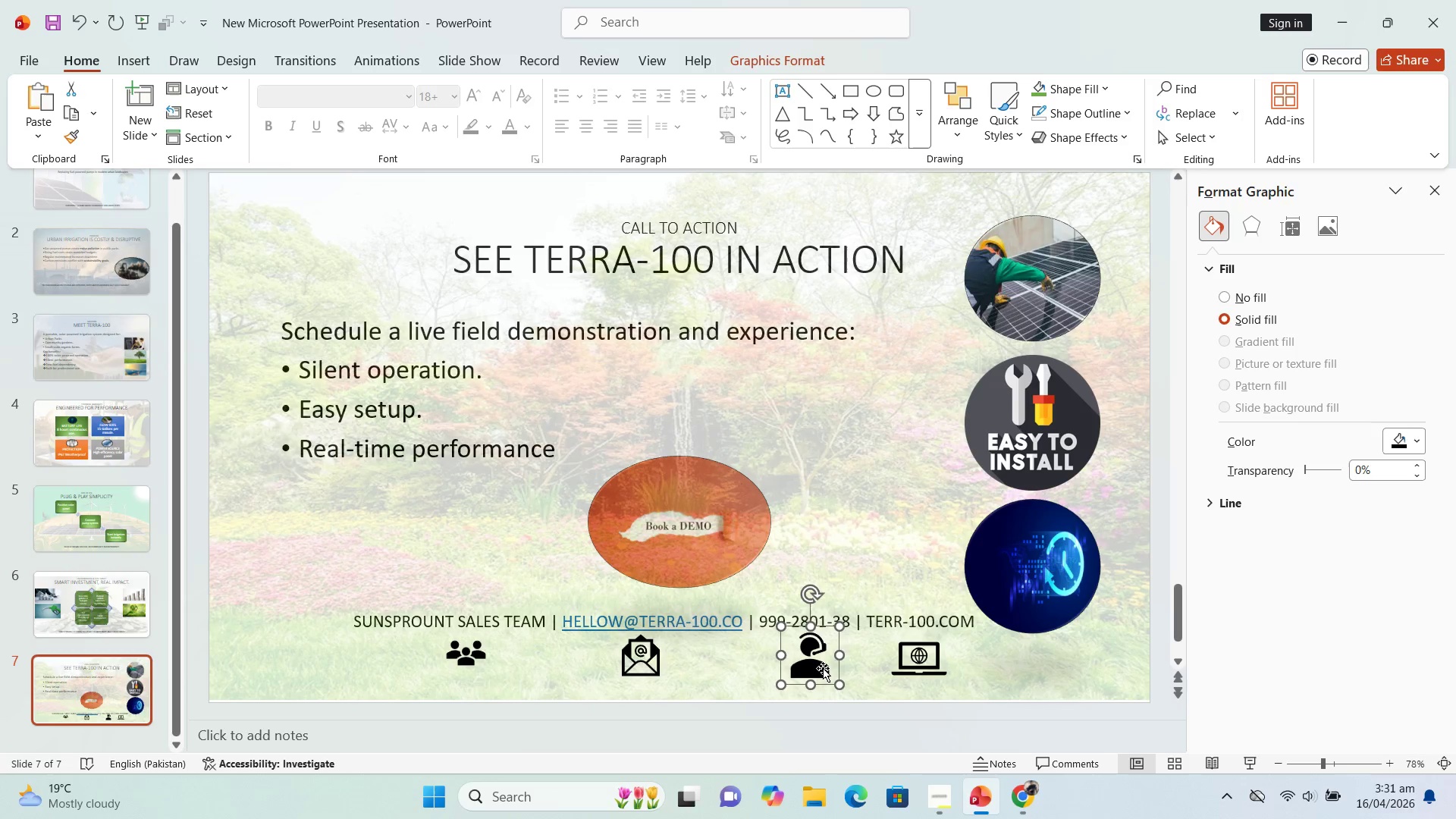 
key(ArrowLeft)
 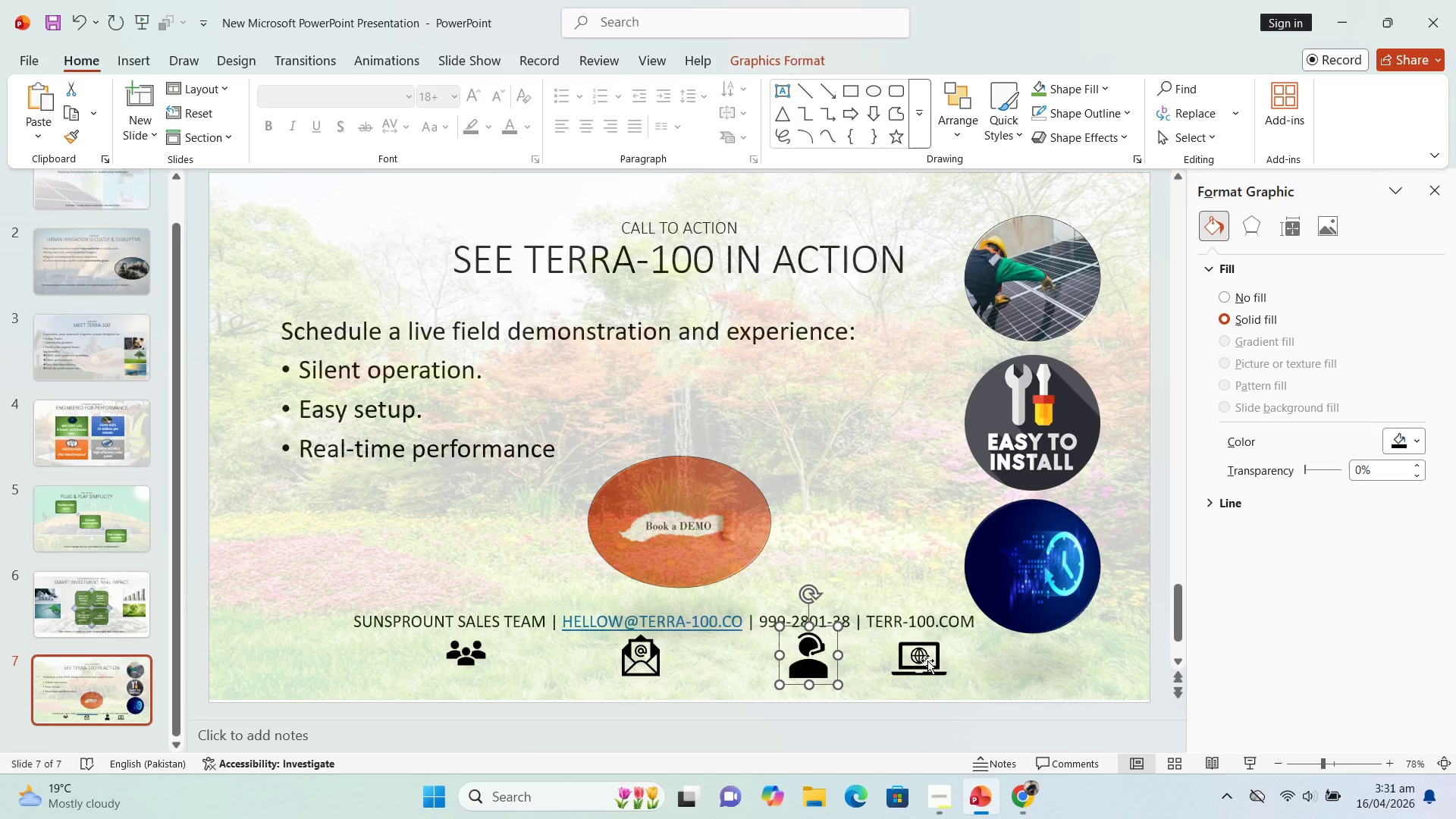 
left_click([927, 661])
 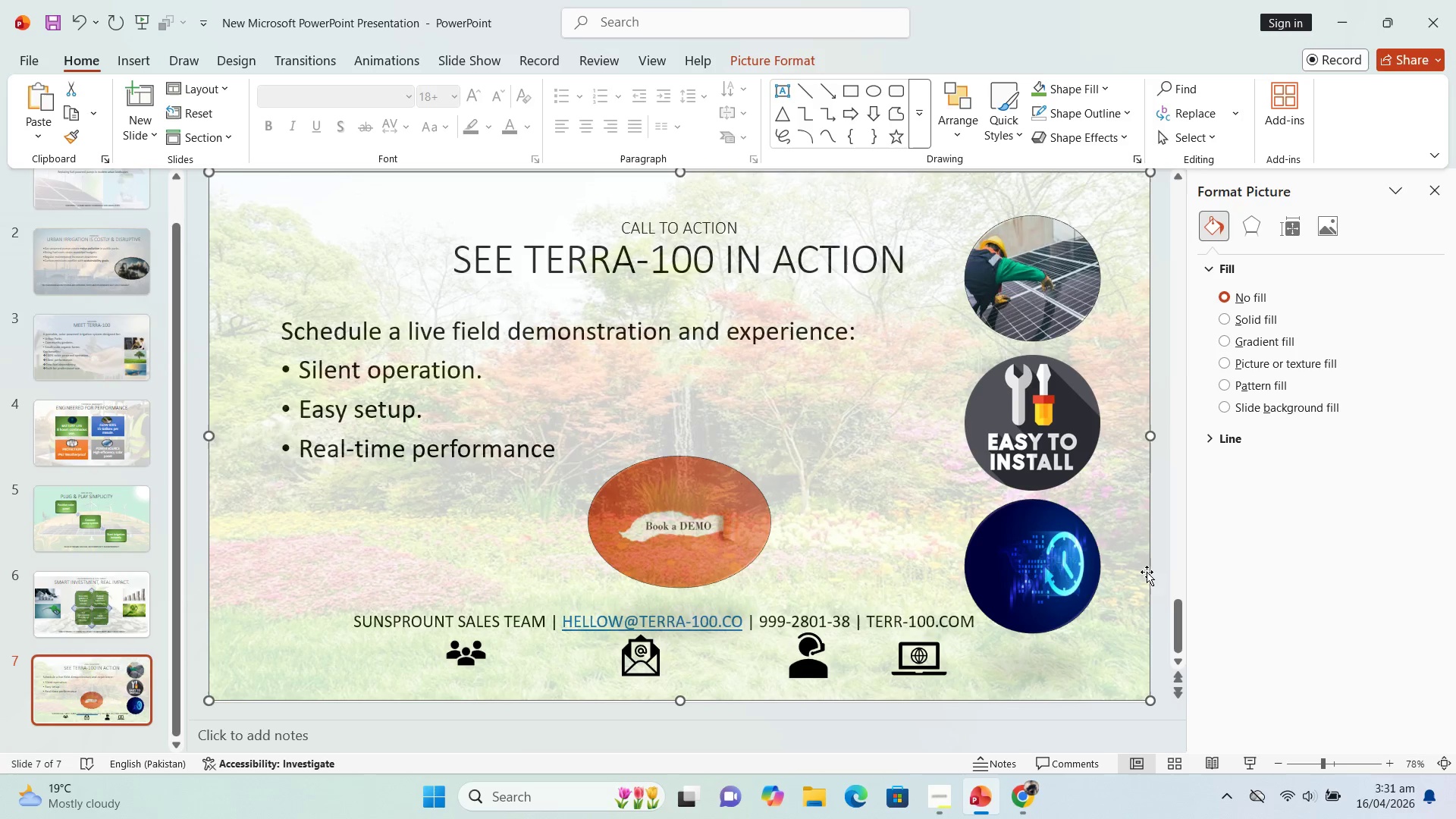 
left_click([1161, 581])
 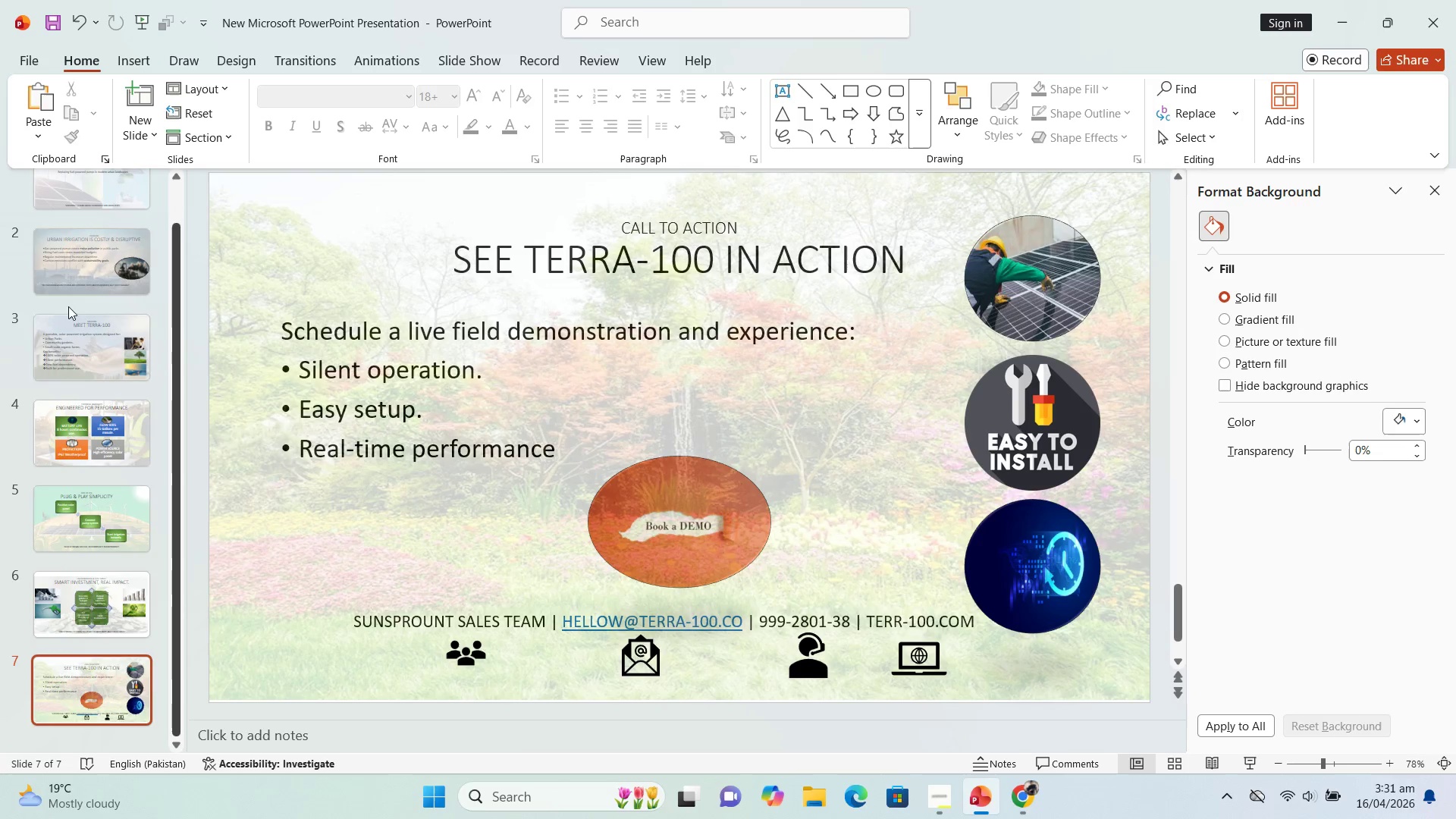 
scroll: coordinate [74, 326], scroll_direction: up, amount: 9.0
 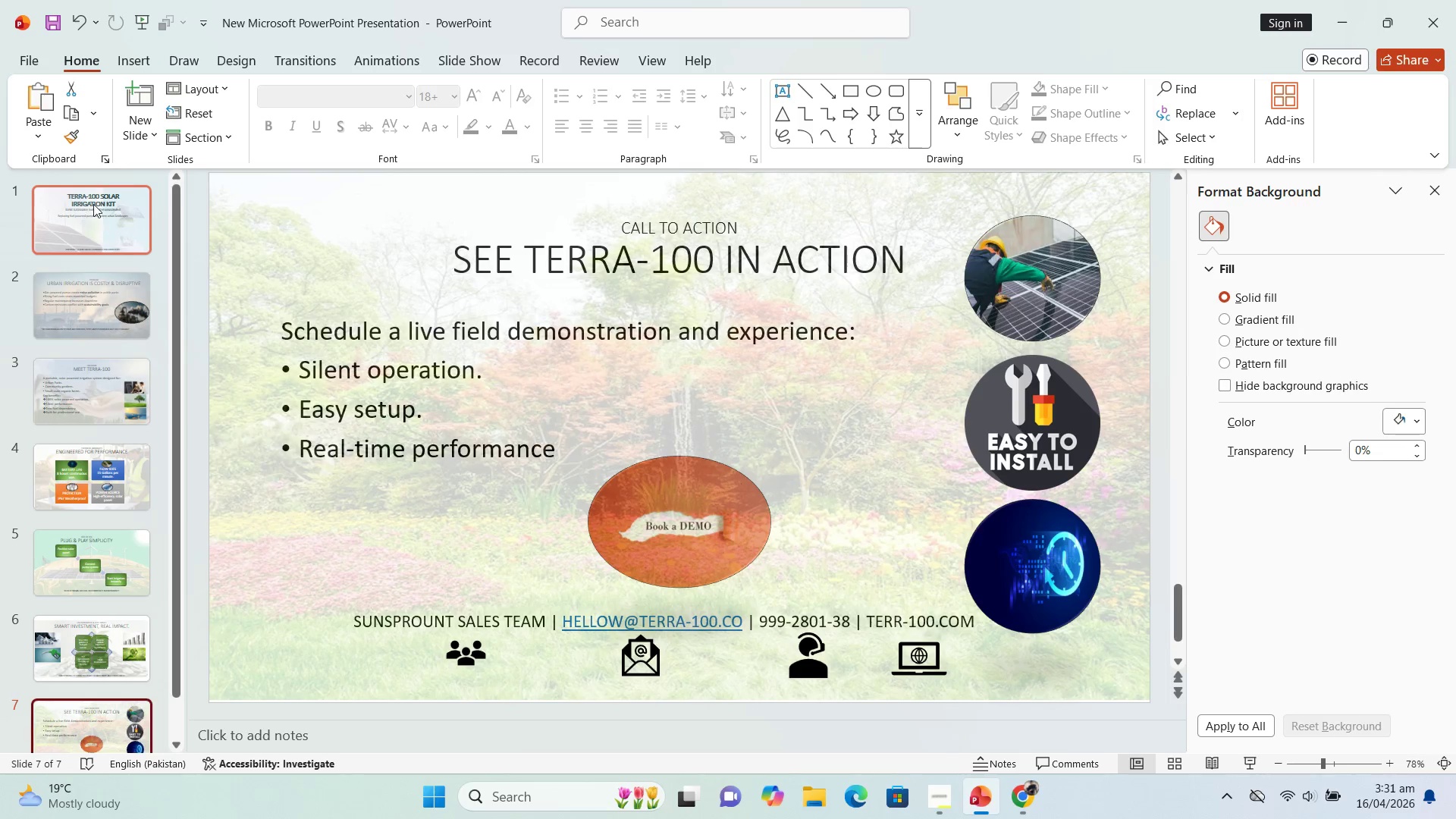 
left_click([93, 204])
 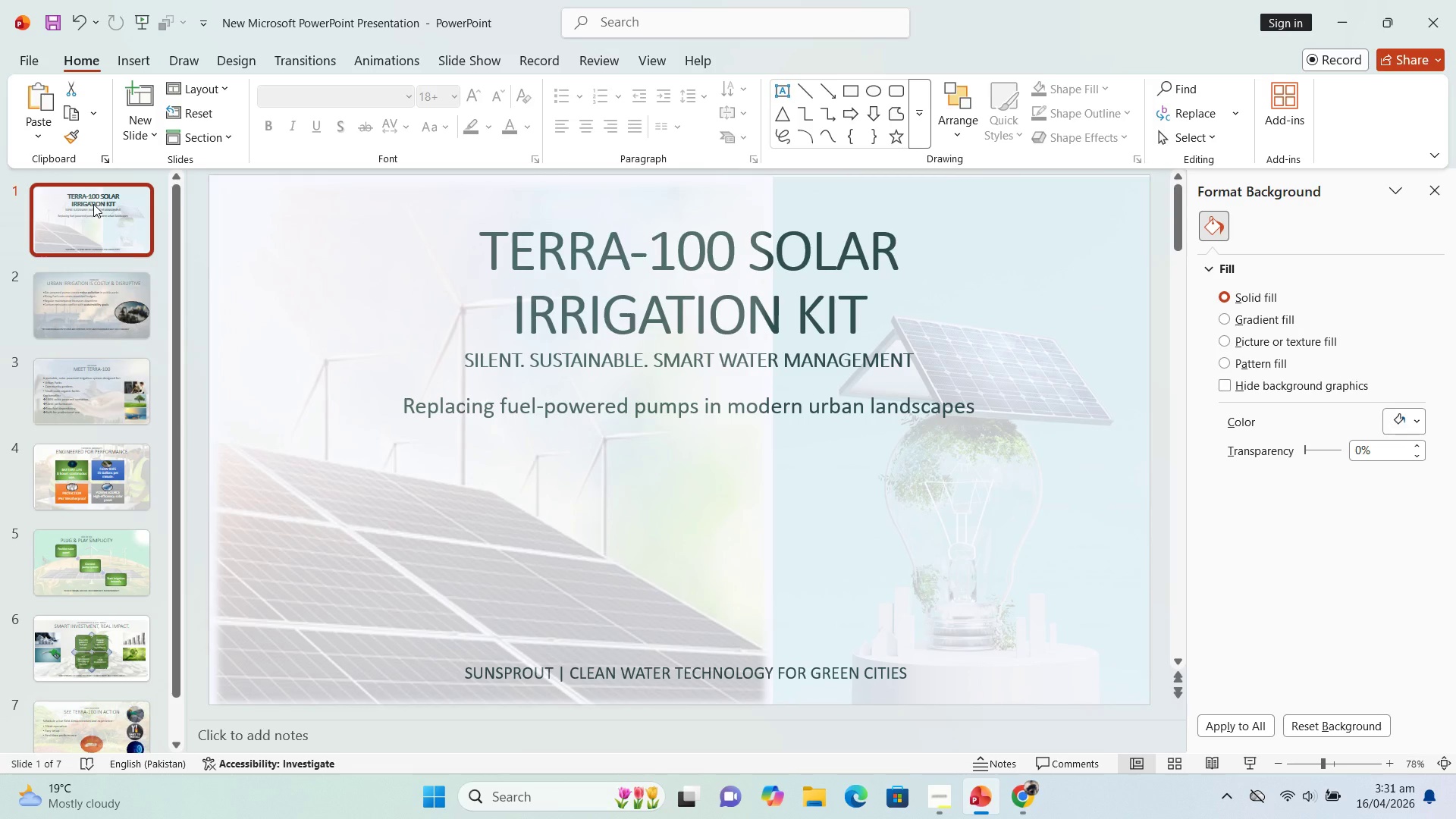 
wait(8.59)
 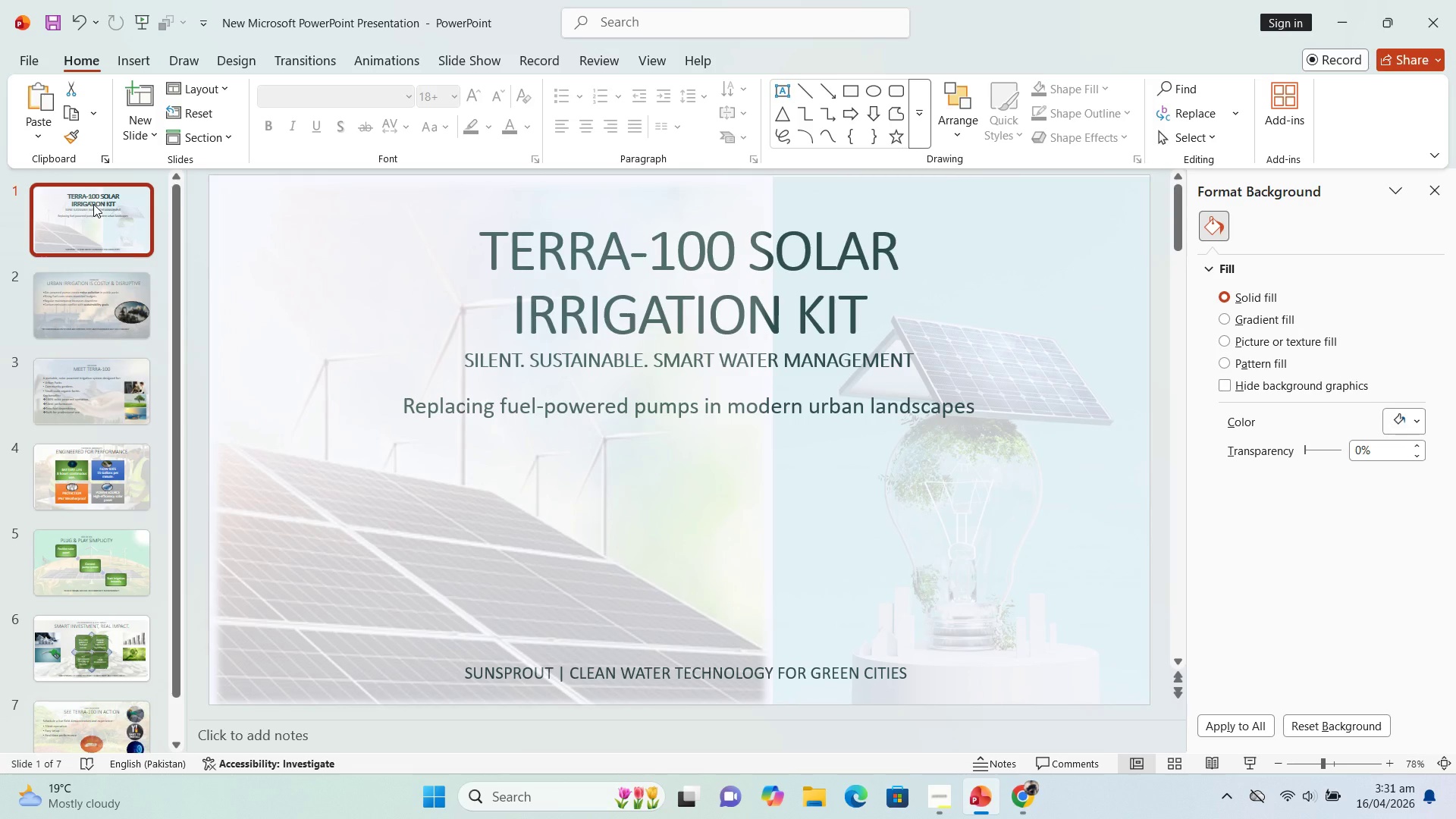 
key(ArrowDown)
 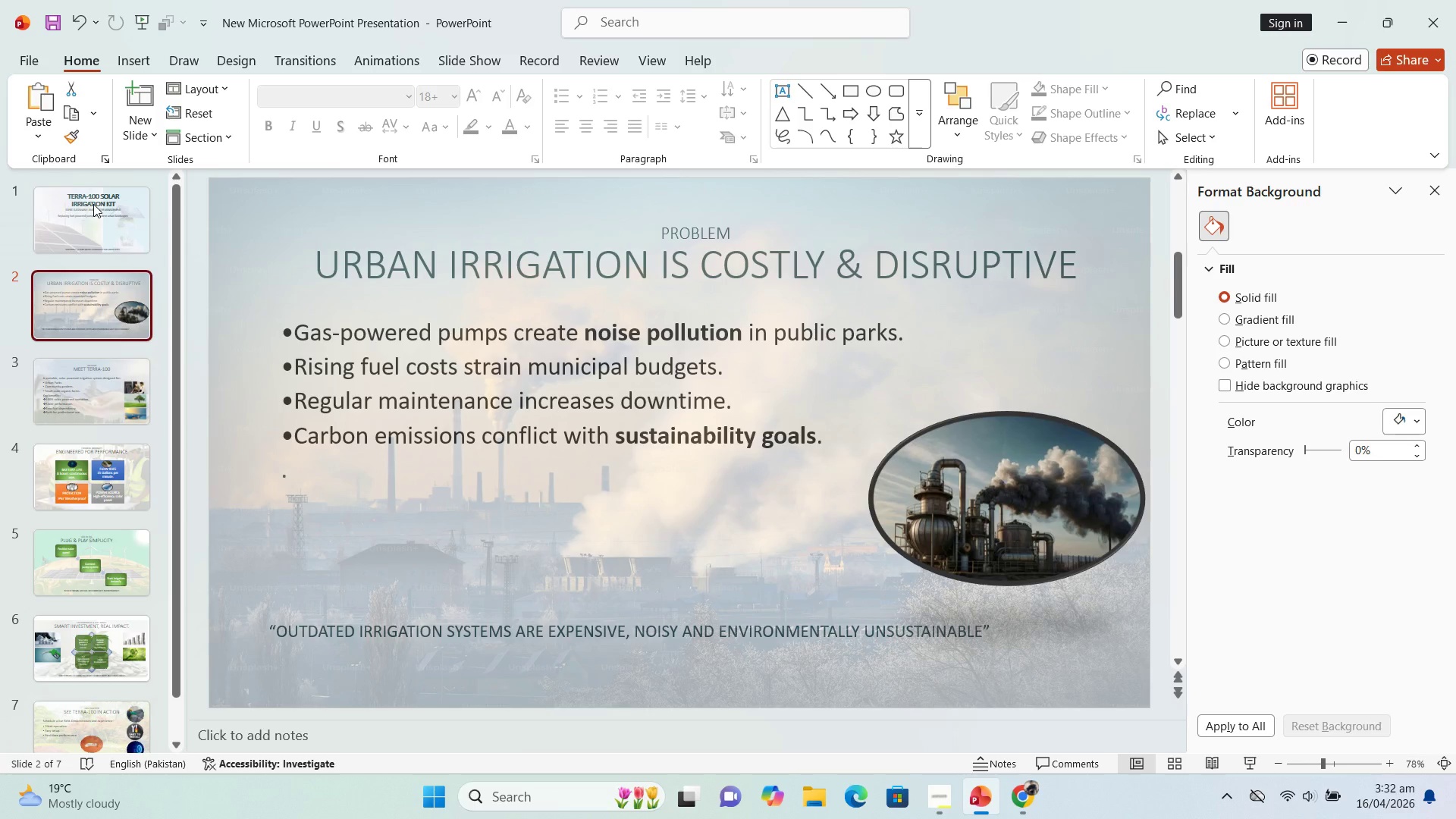 
key(ArrowDown)
 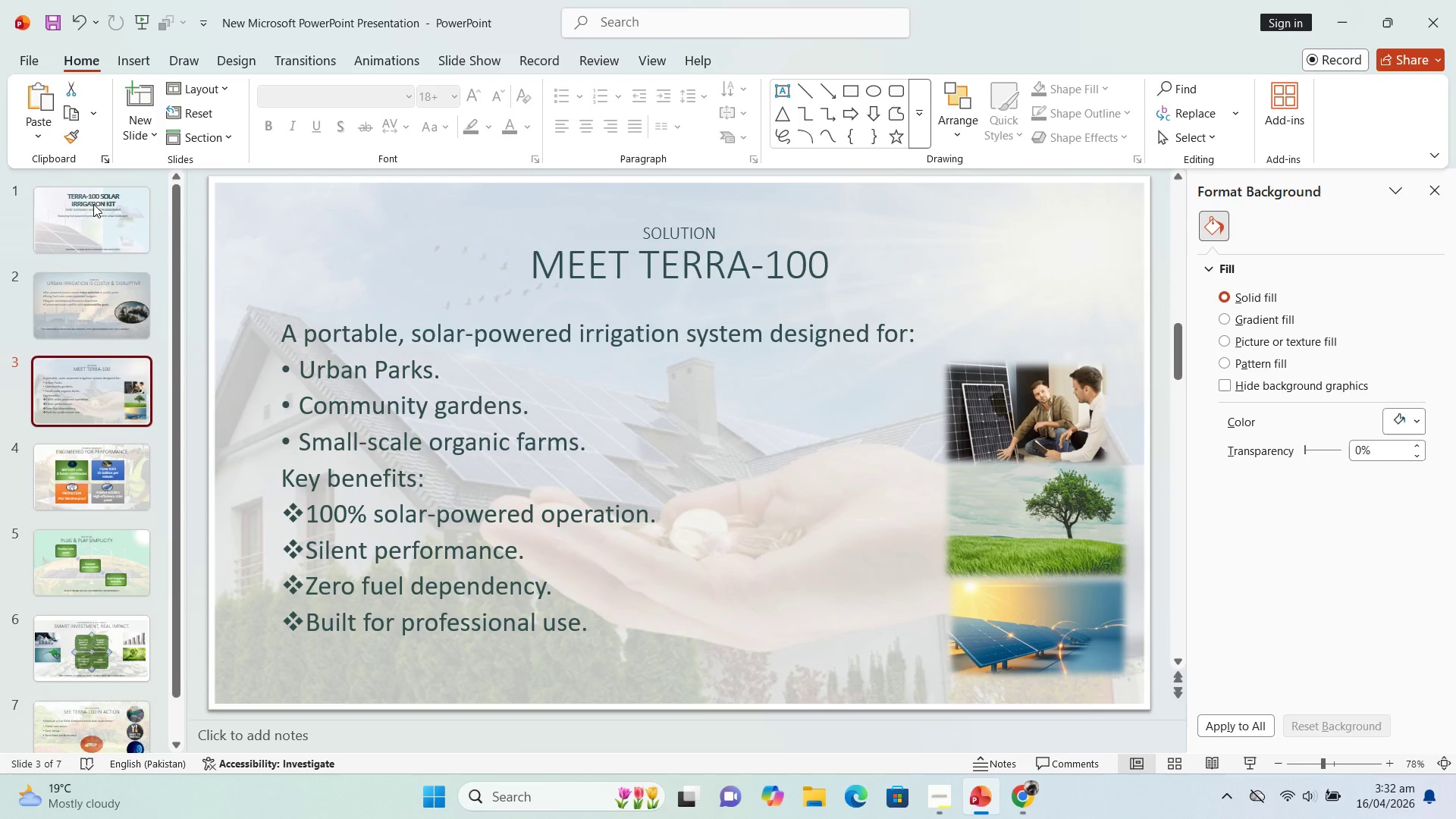 
key(ArrowDown)
 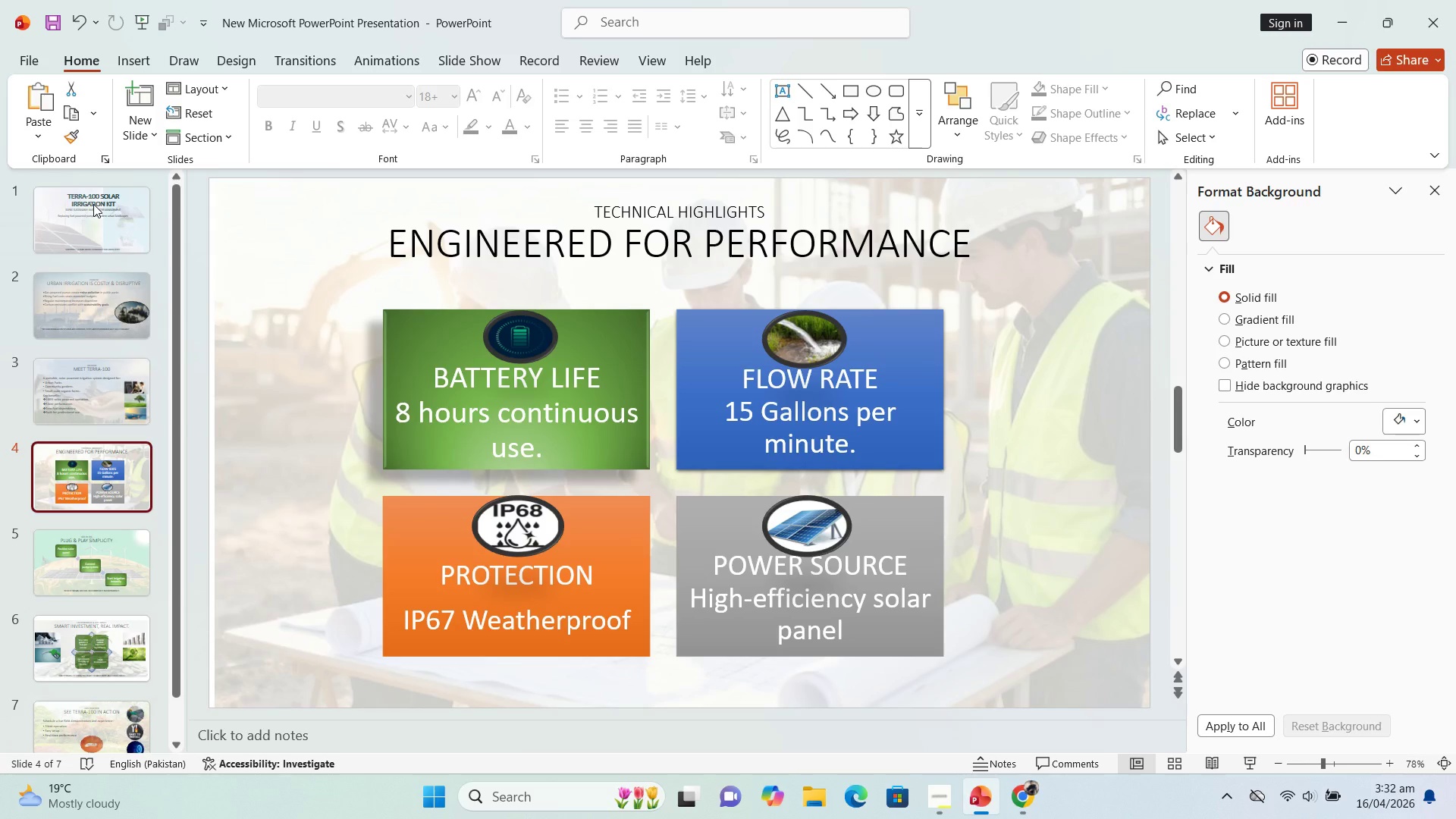 
key(ArrowDown)
 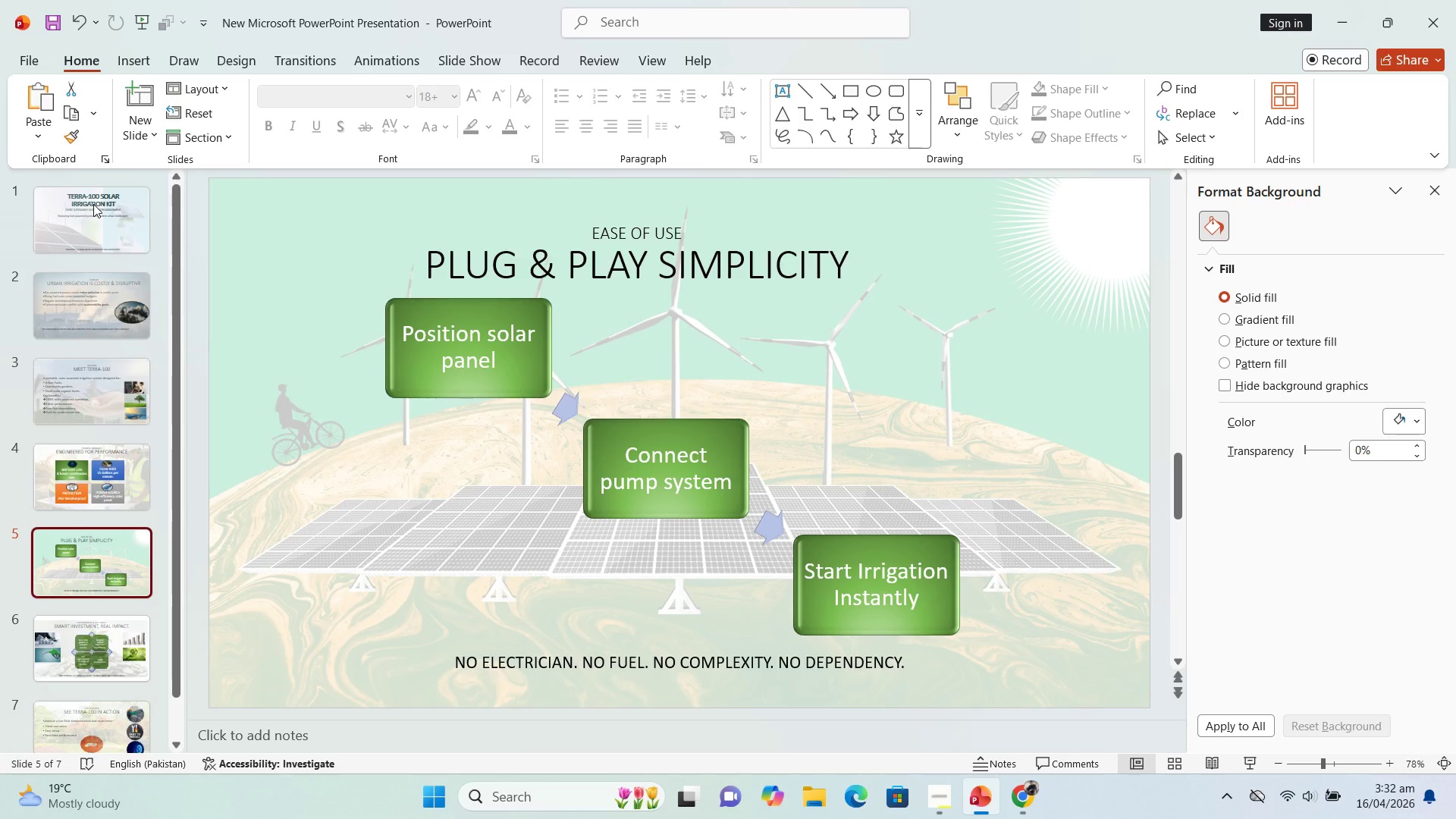 
key(ArrowDown)
 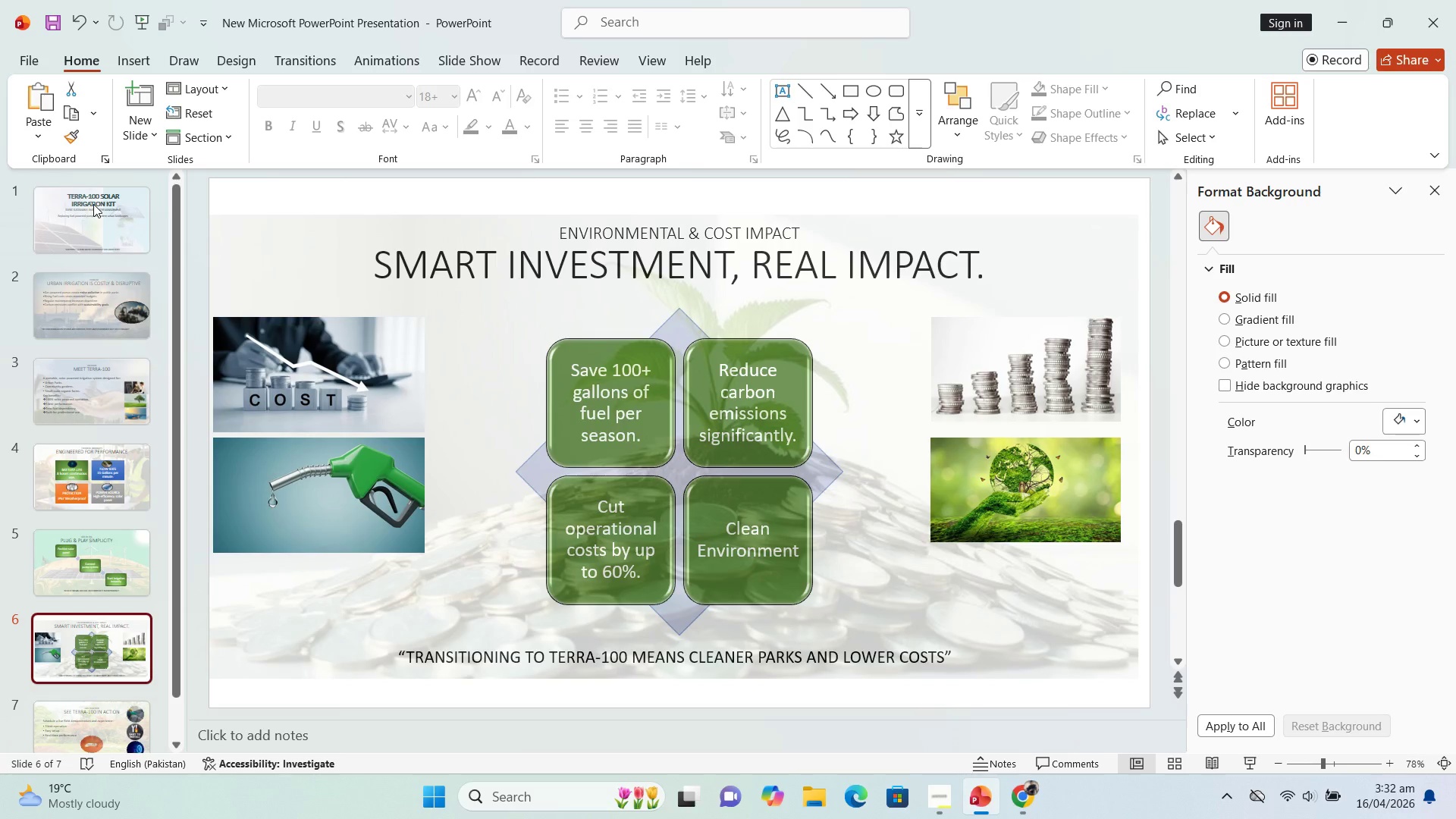 
key(ArrowUp)
 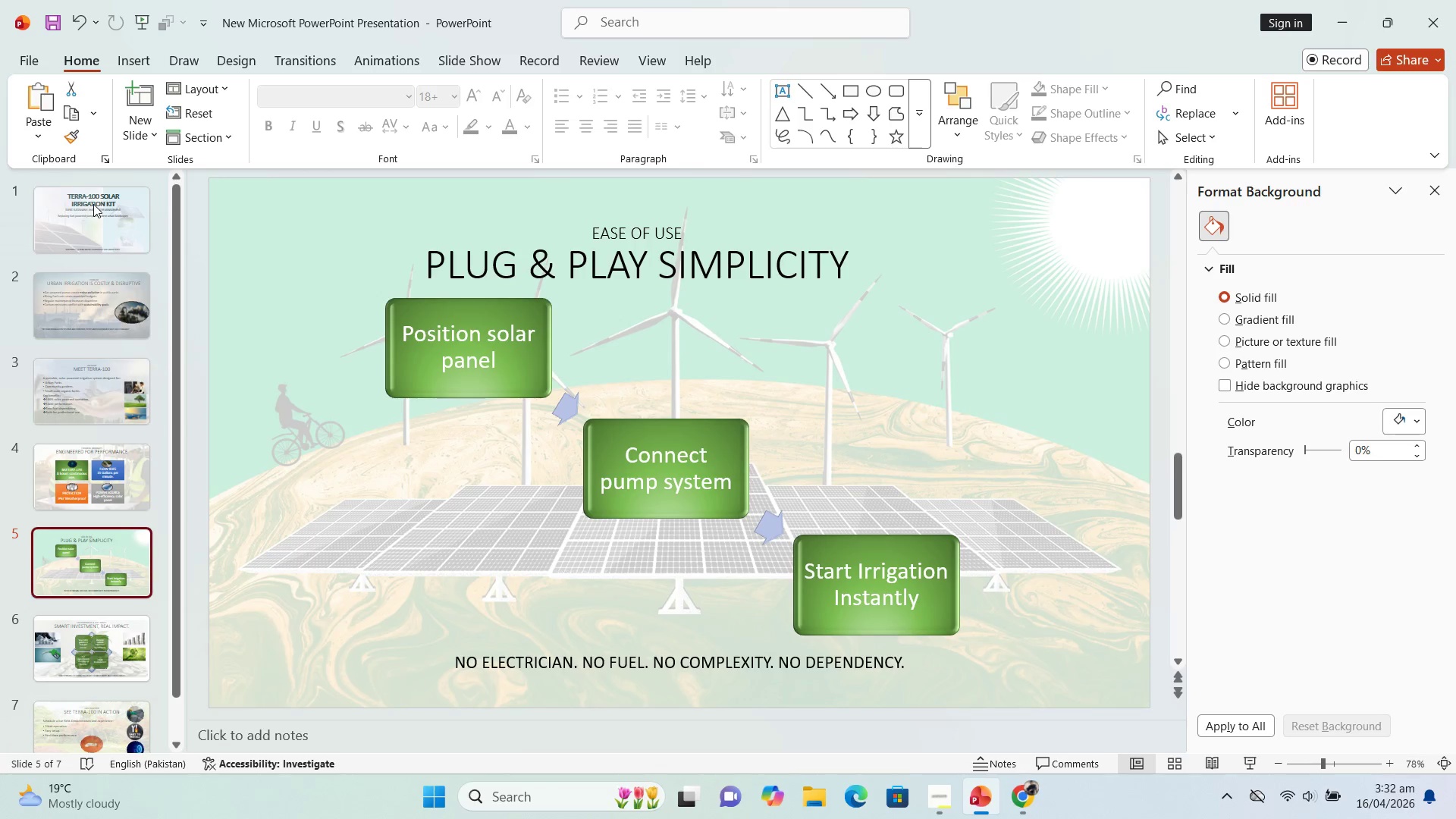 
key(ArrowUp)
 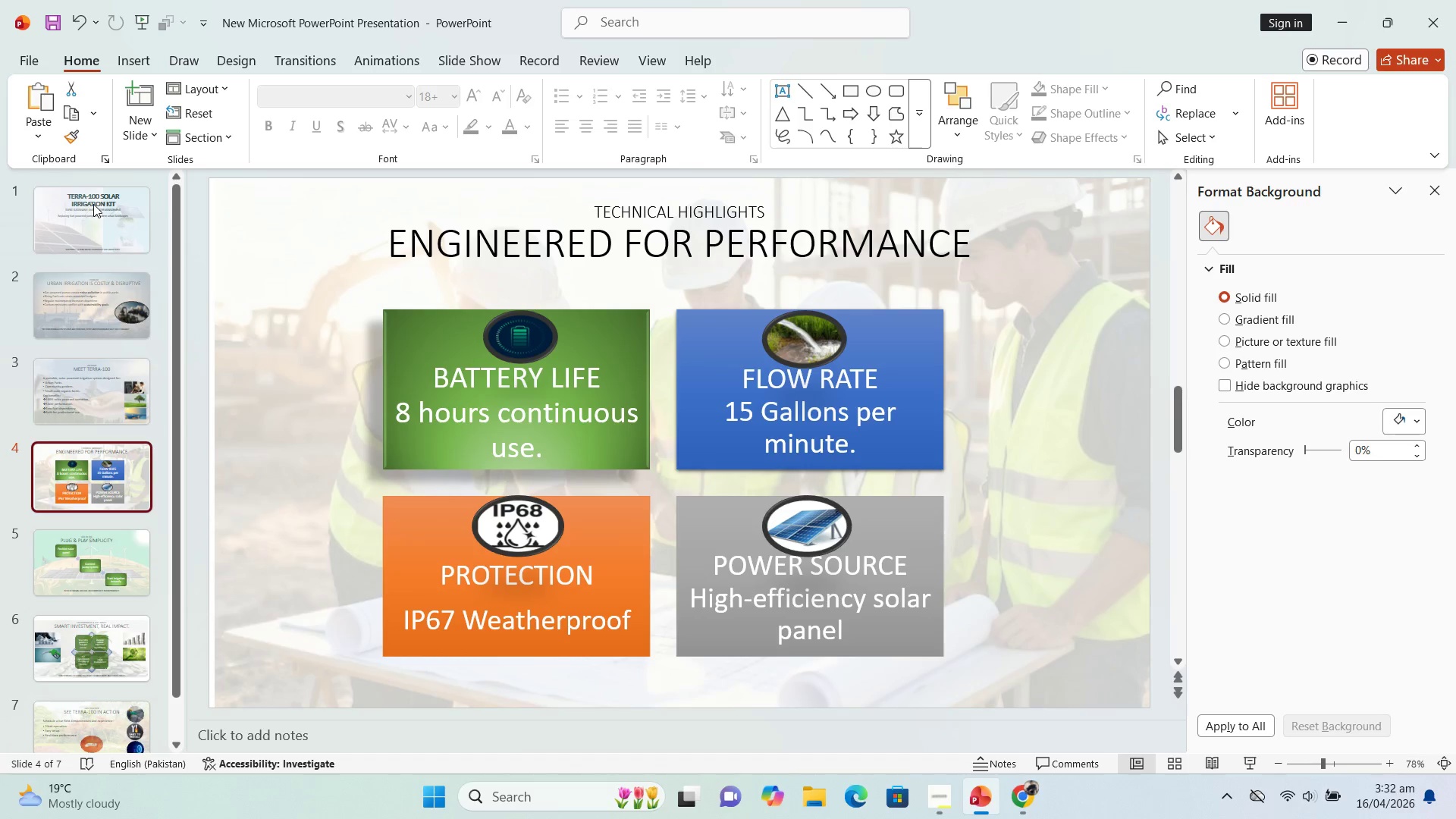 
key(ArrowUp)
 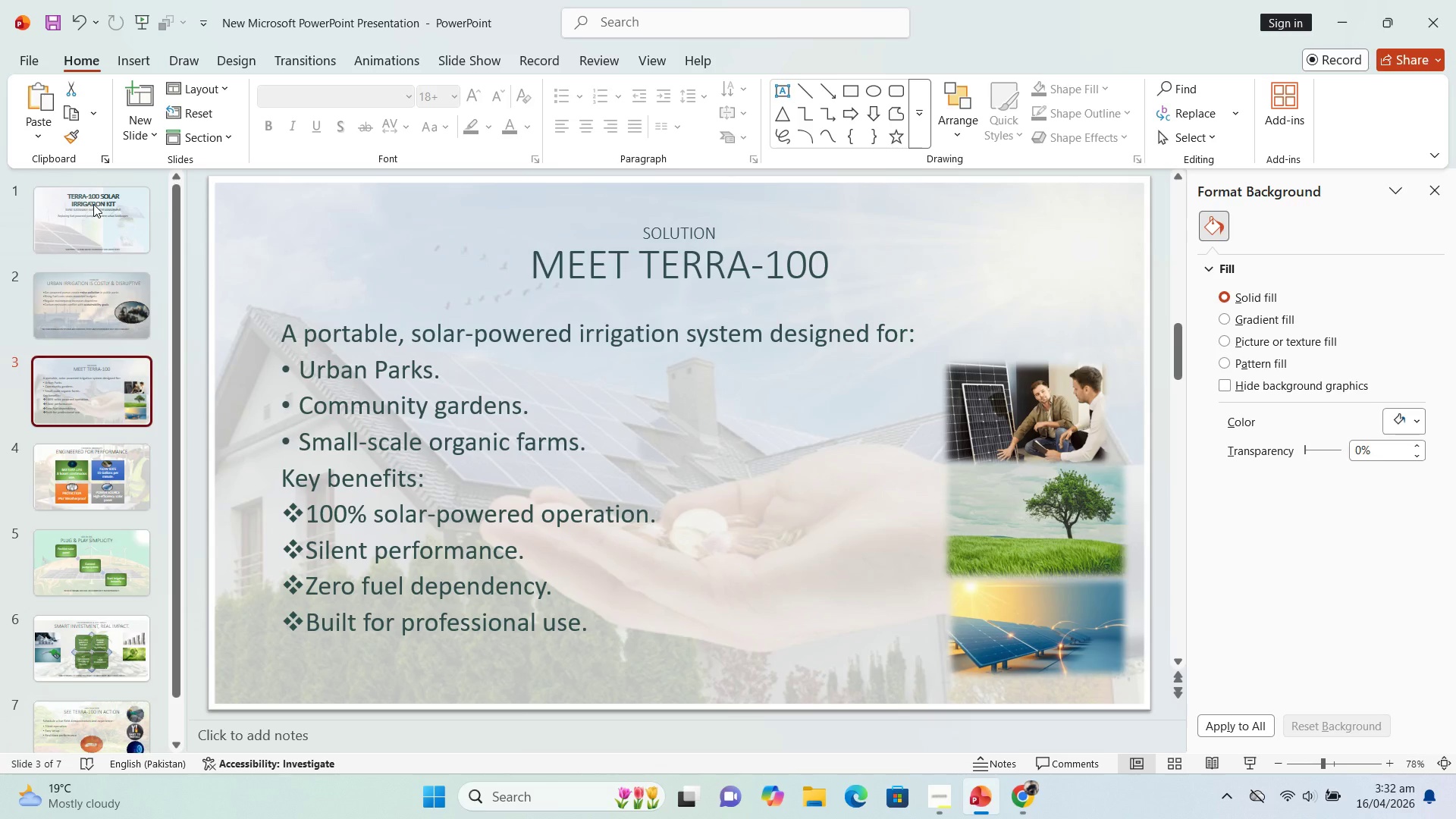 
key(ArrowDown)